 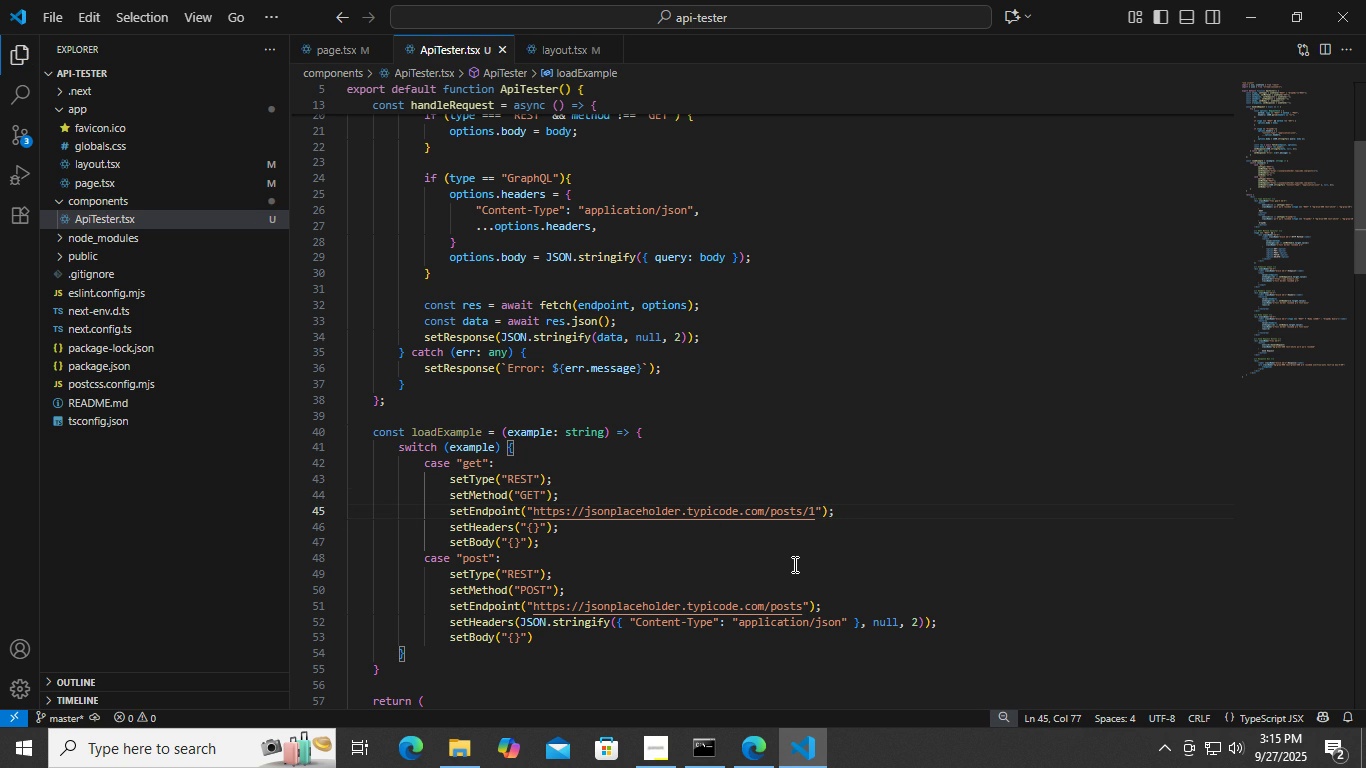 
left_click([897, 640])
 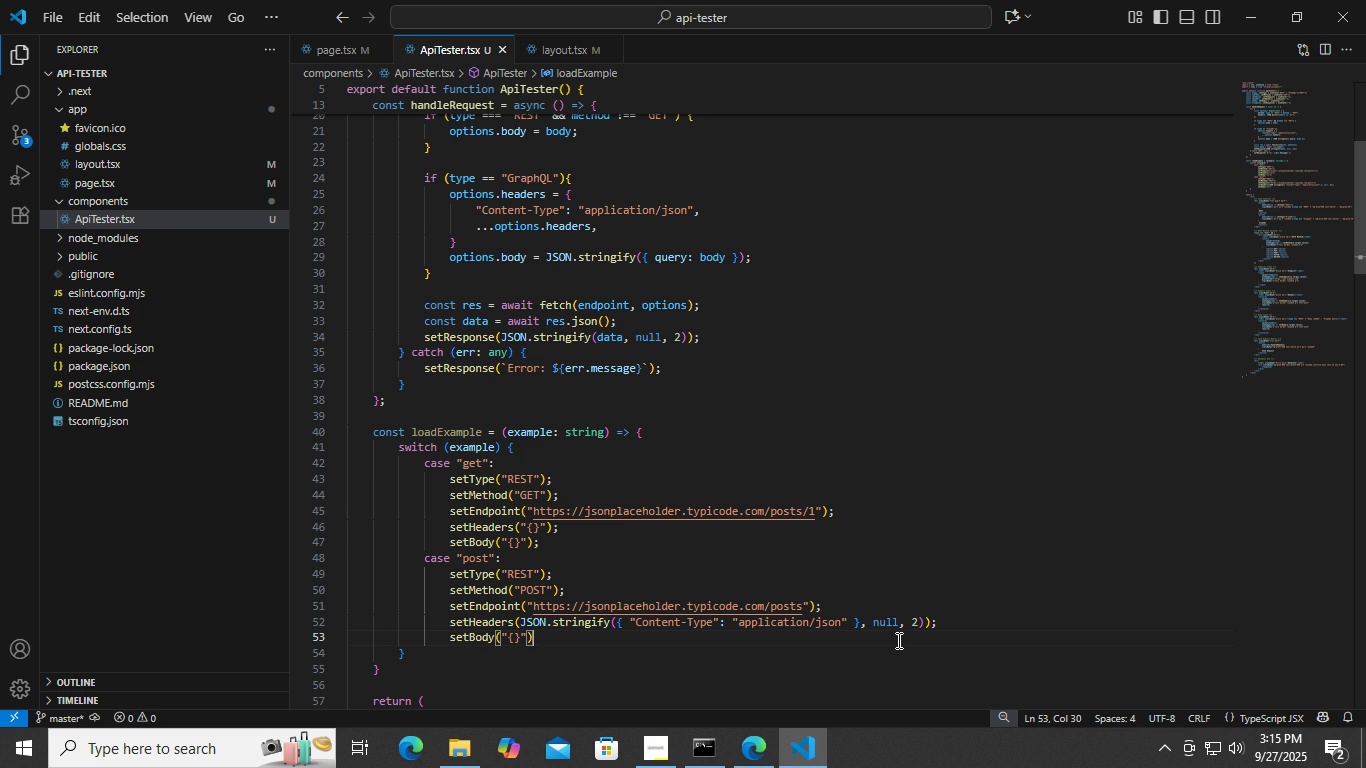 
key(ArrowLeft)
 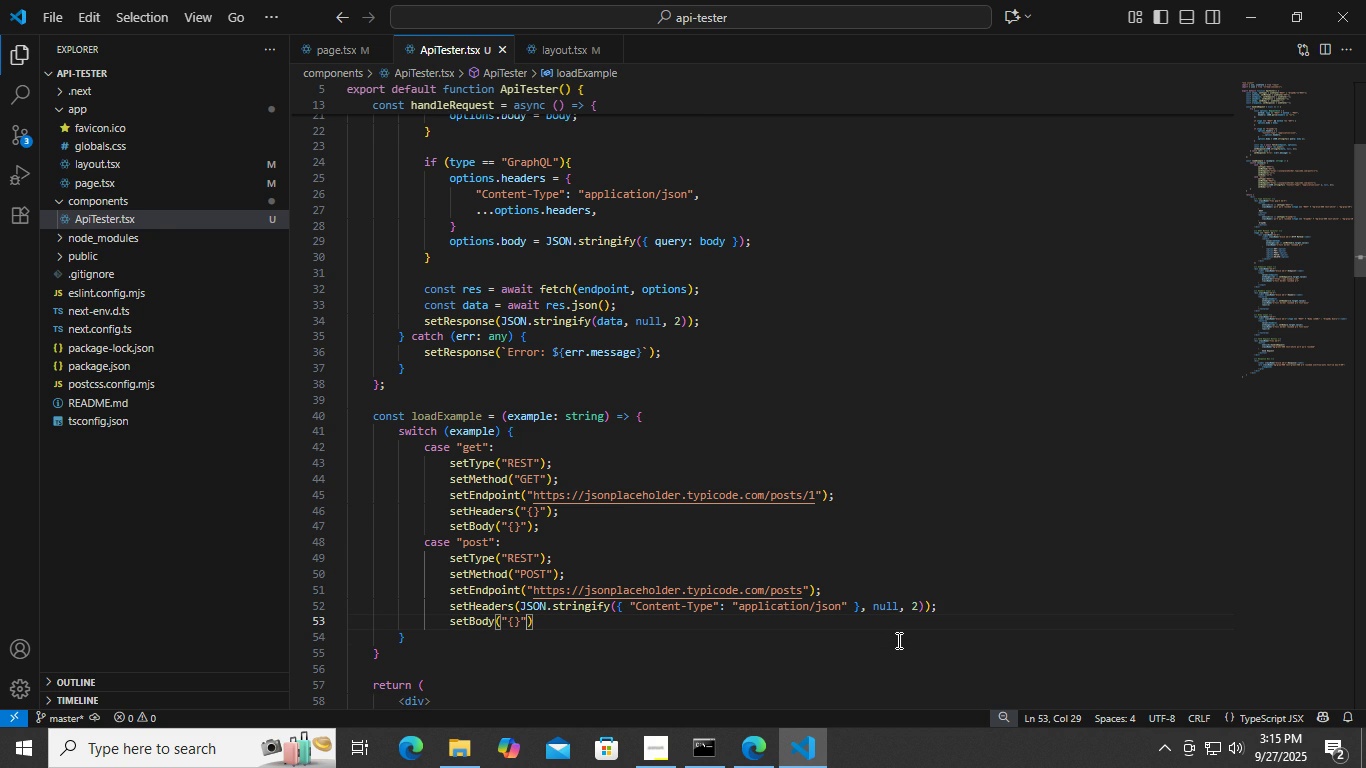 
key(ArrowLeft)
 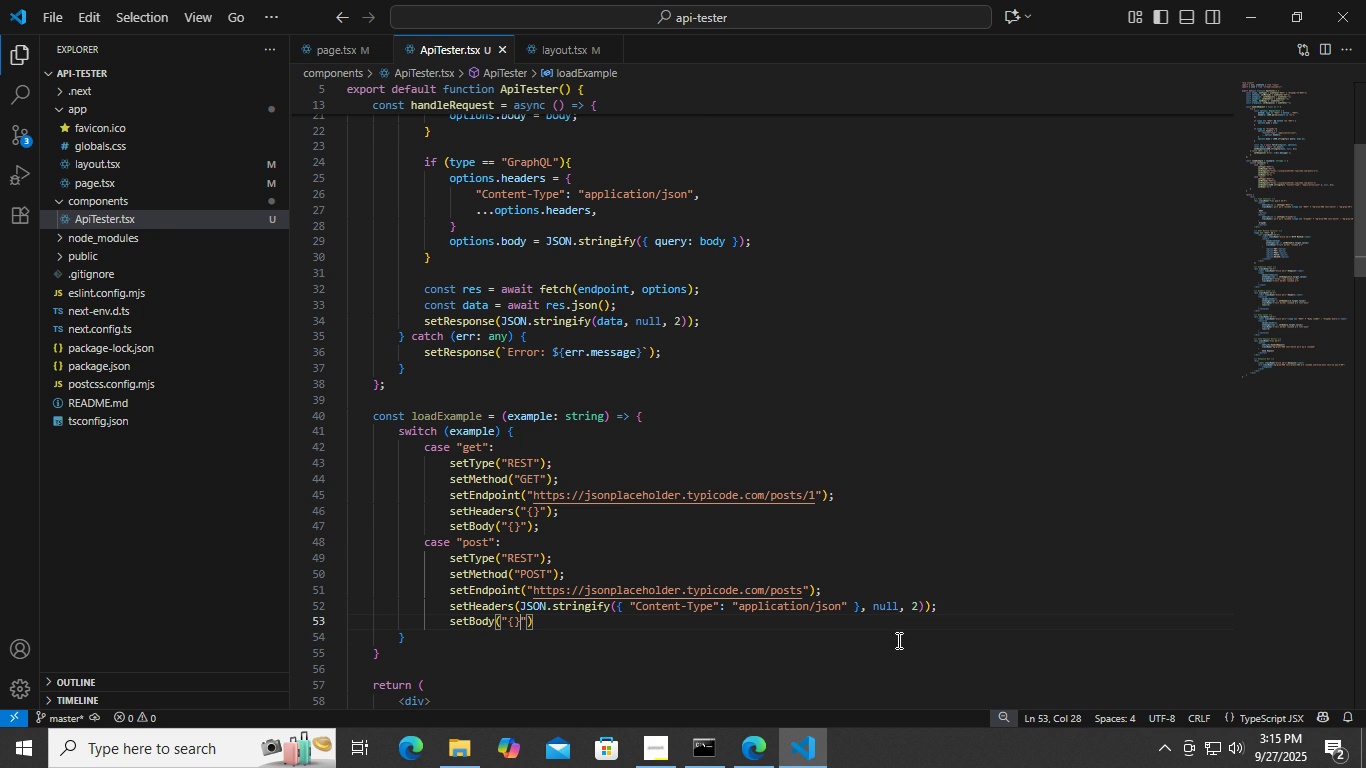 
key(ArrowRight)
 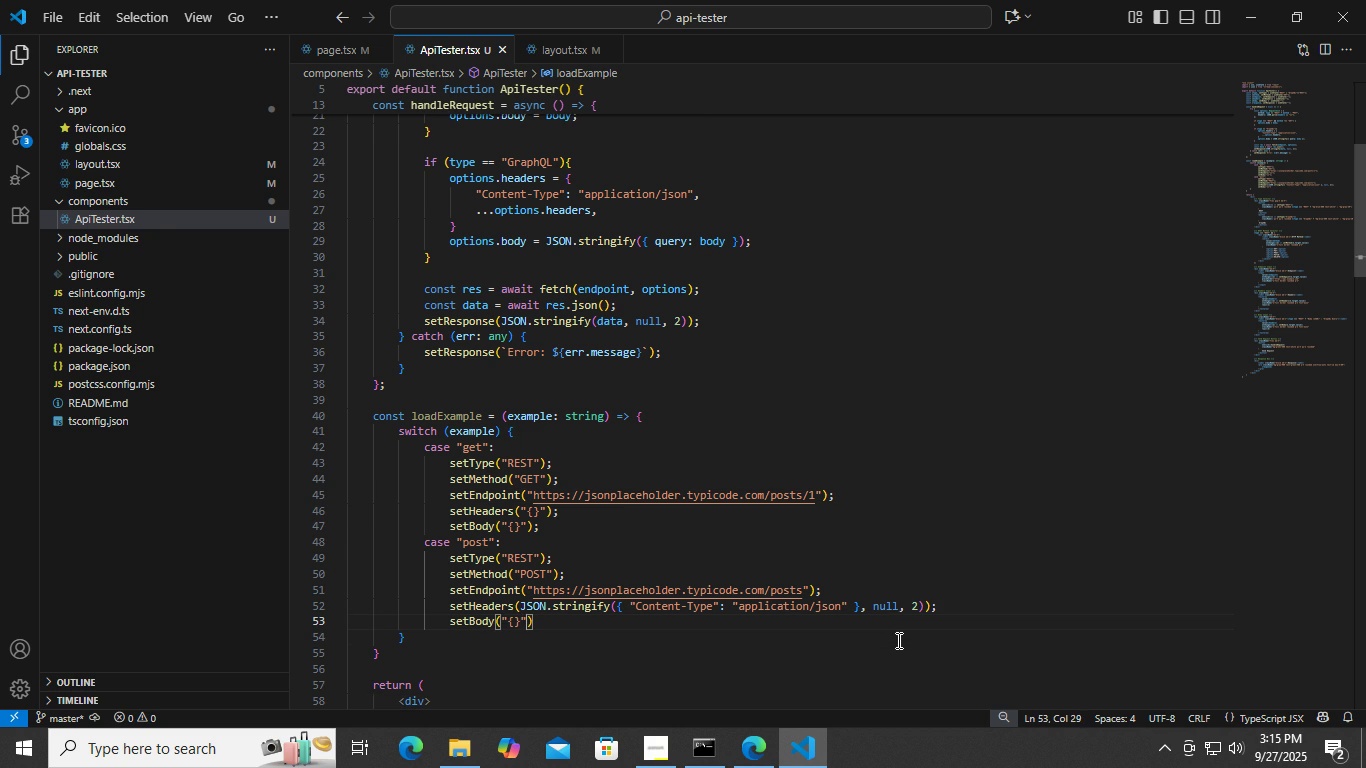 
key(Backspace)
key(Backspace)
key(Backspace)
key(Backspace)
type(JSO)